 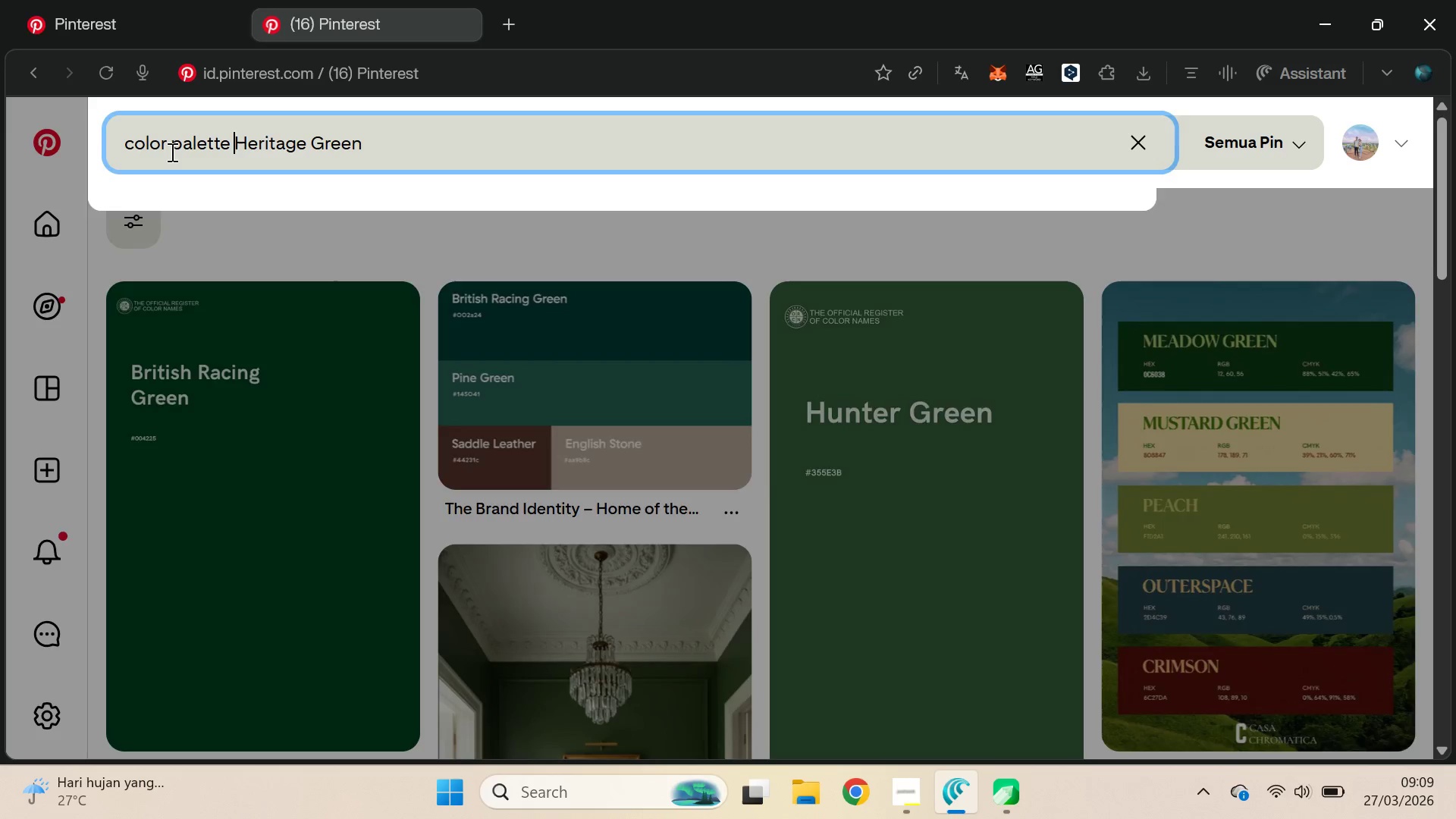 
key(Enter)
 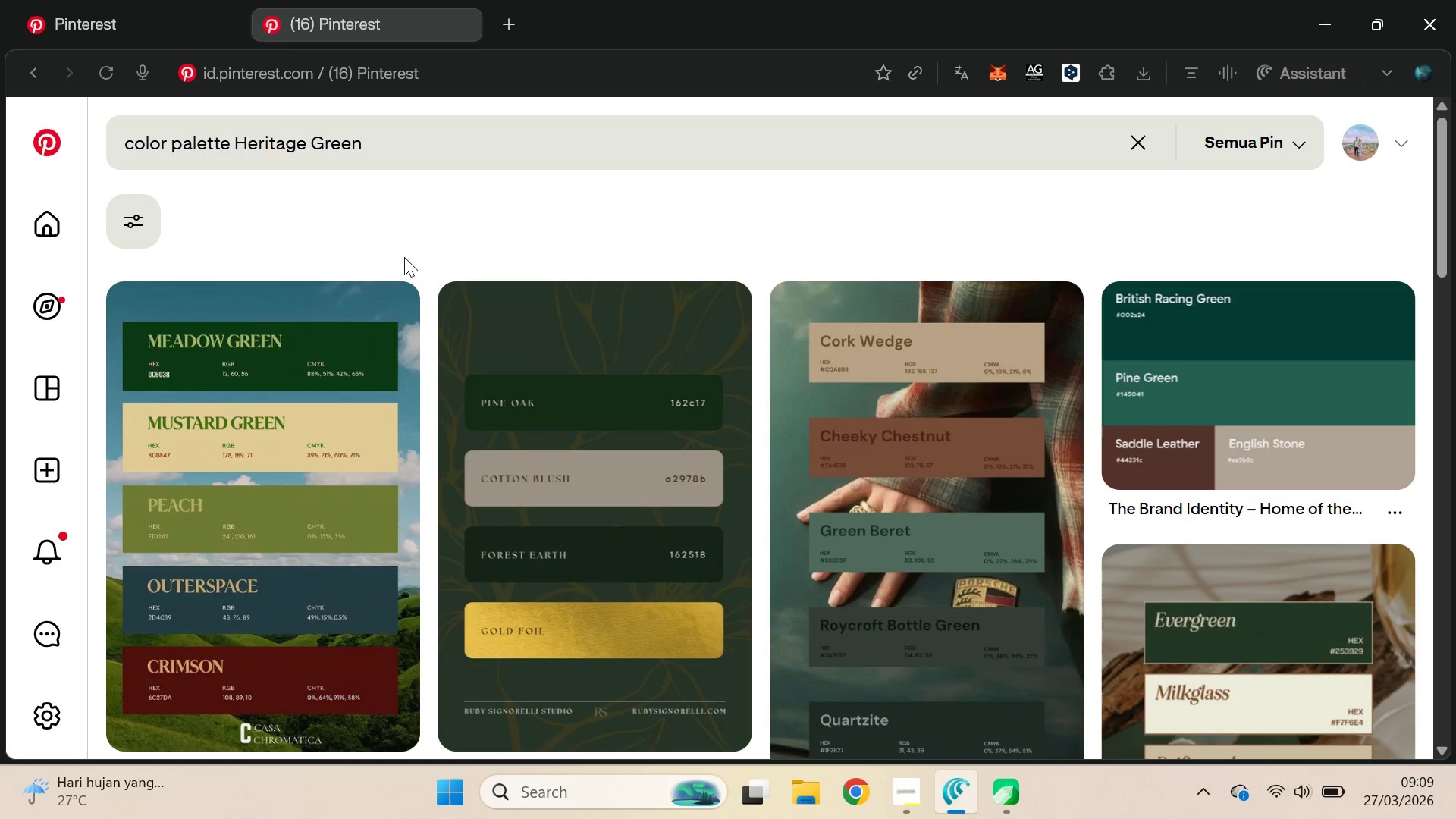 
scroll: coordinate [452, 284], scroll_direction: none, amount: 0.0
 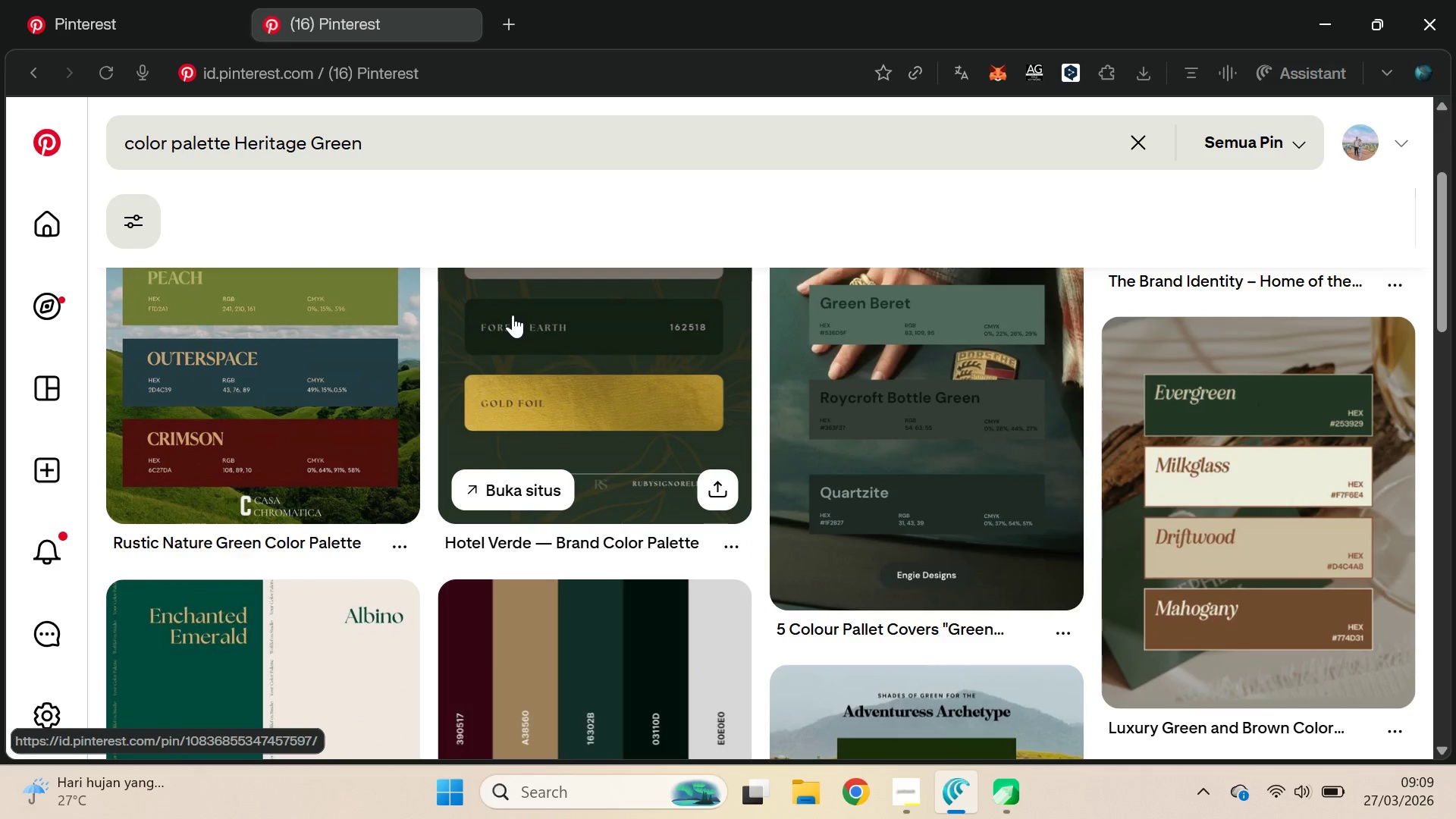 
key(Alt+AltLeft)
 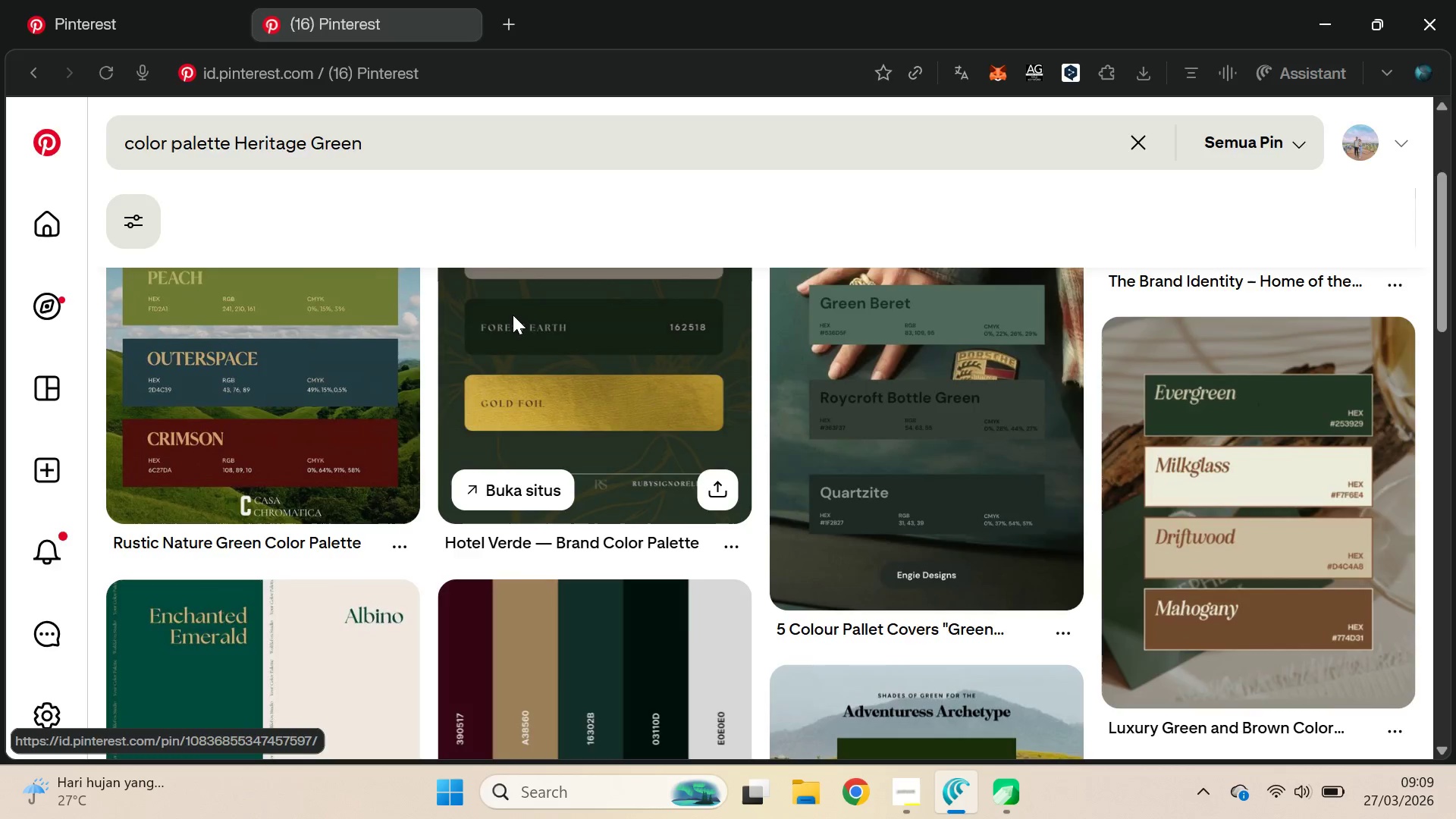 
key(Alt+Tab)